 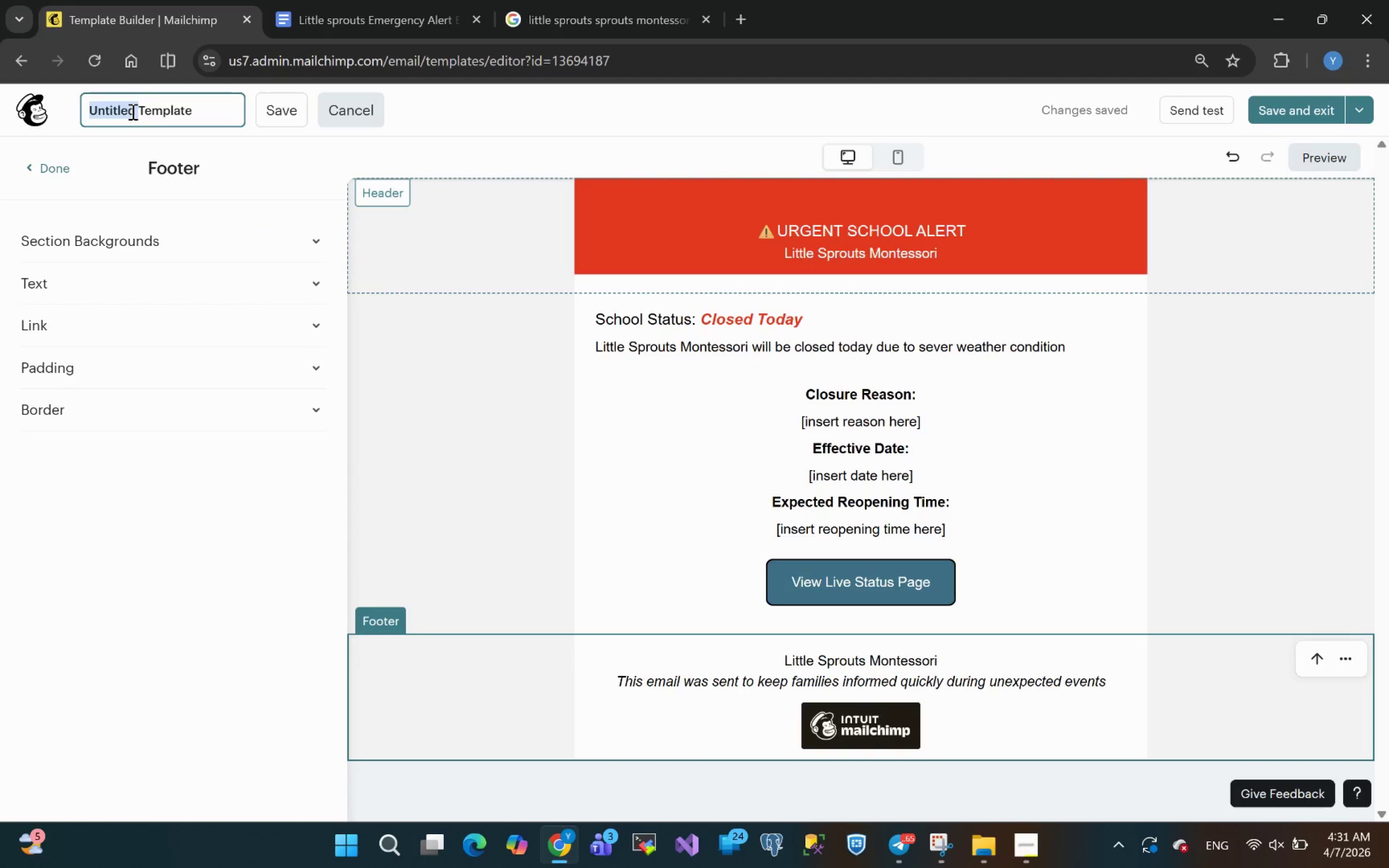 
type(Emergency )
 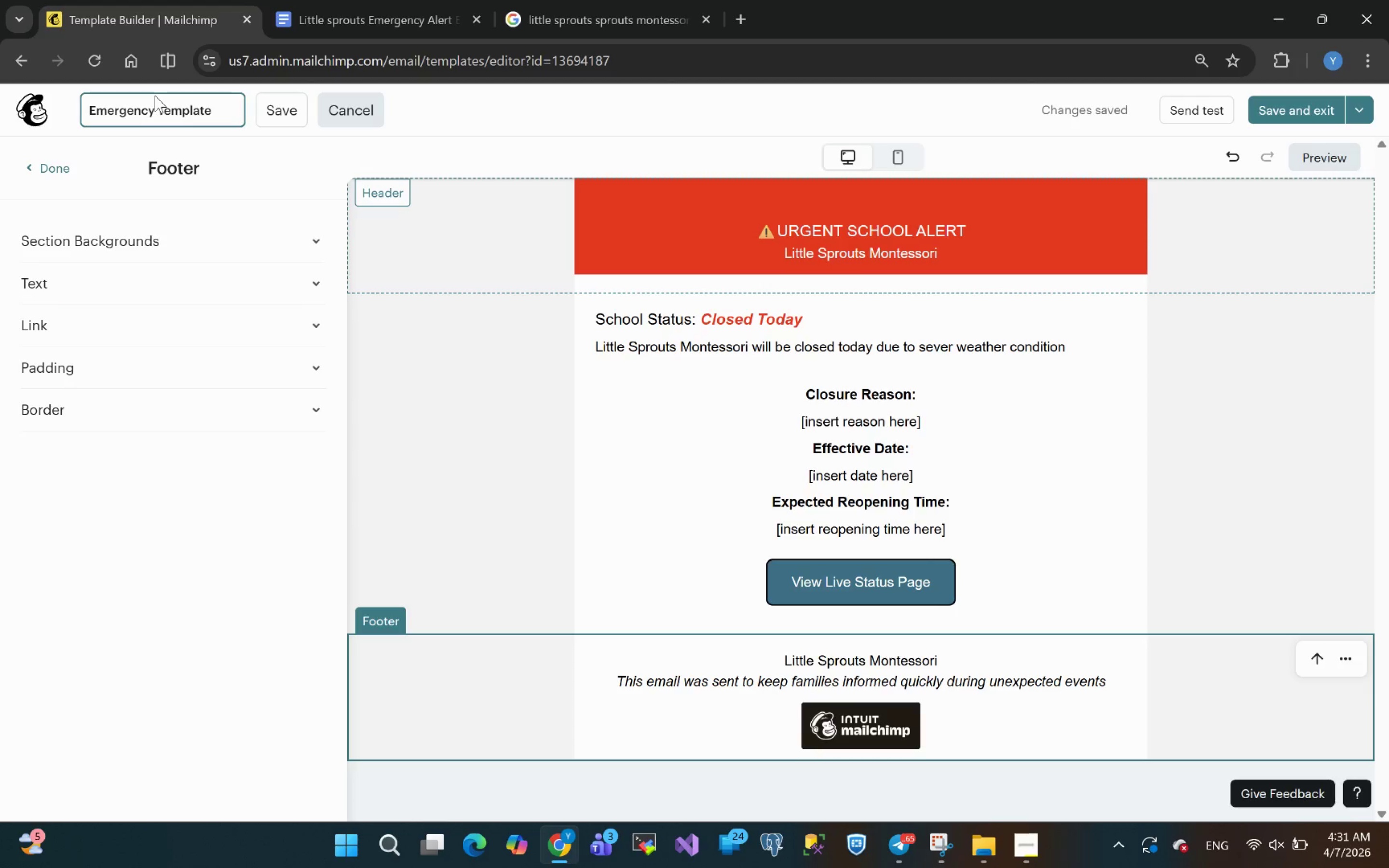 
type(Alert )
 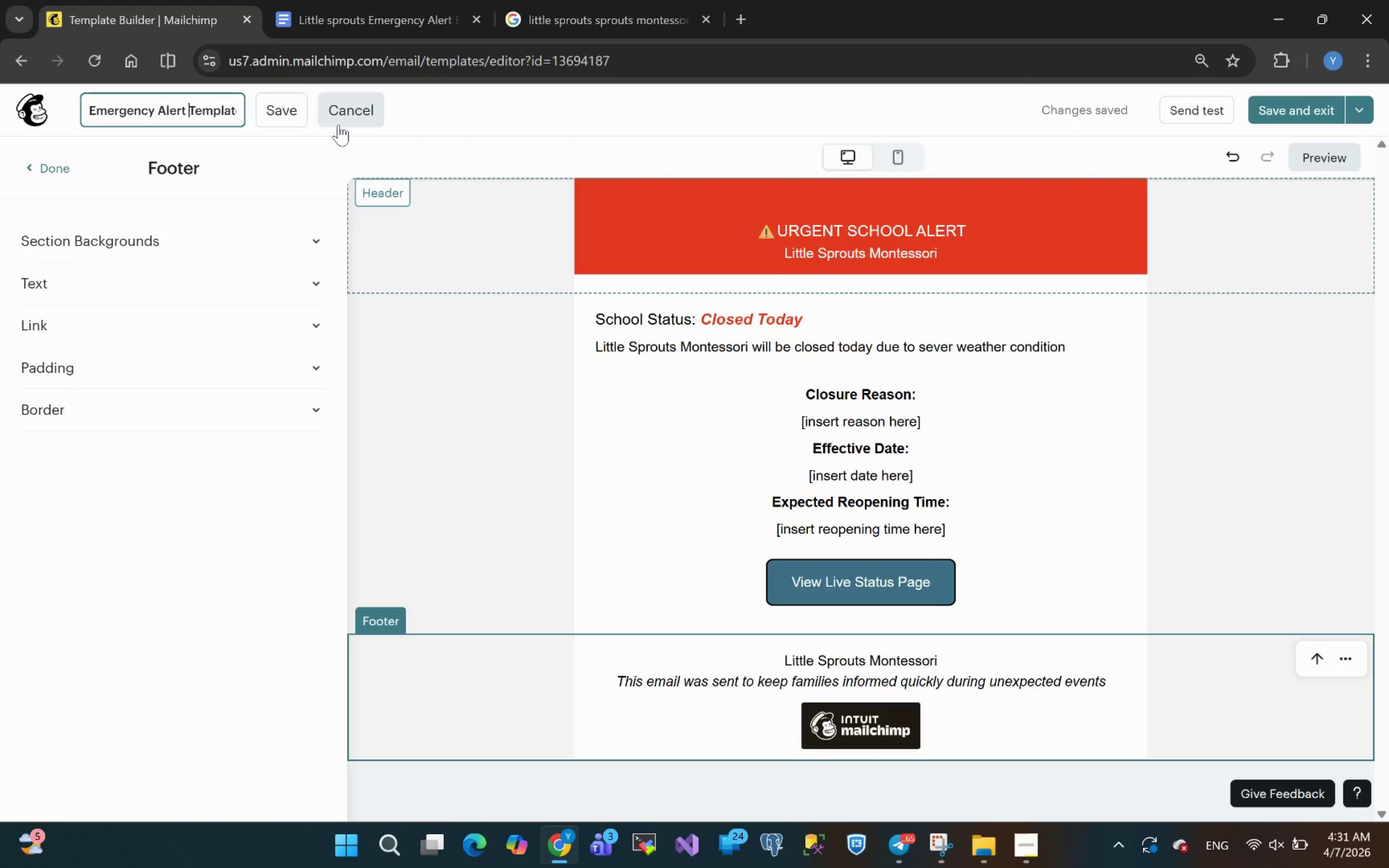 
left_click([283, 117])
 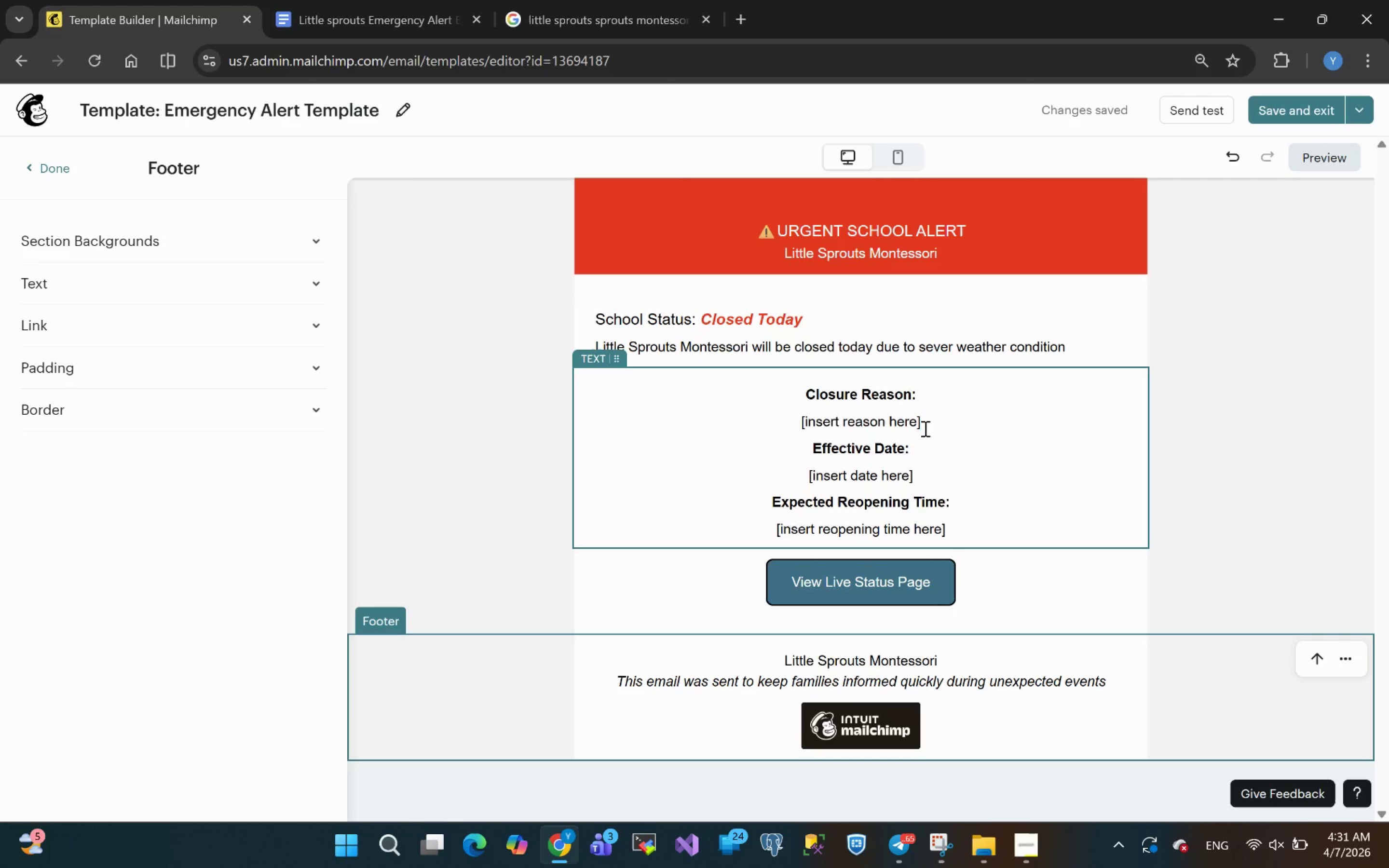 
wait(8.65)
 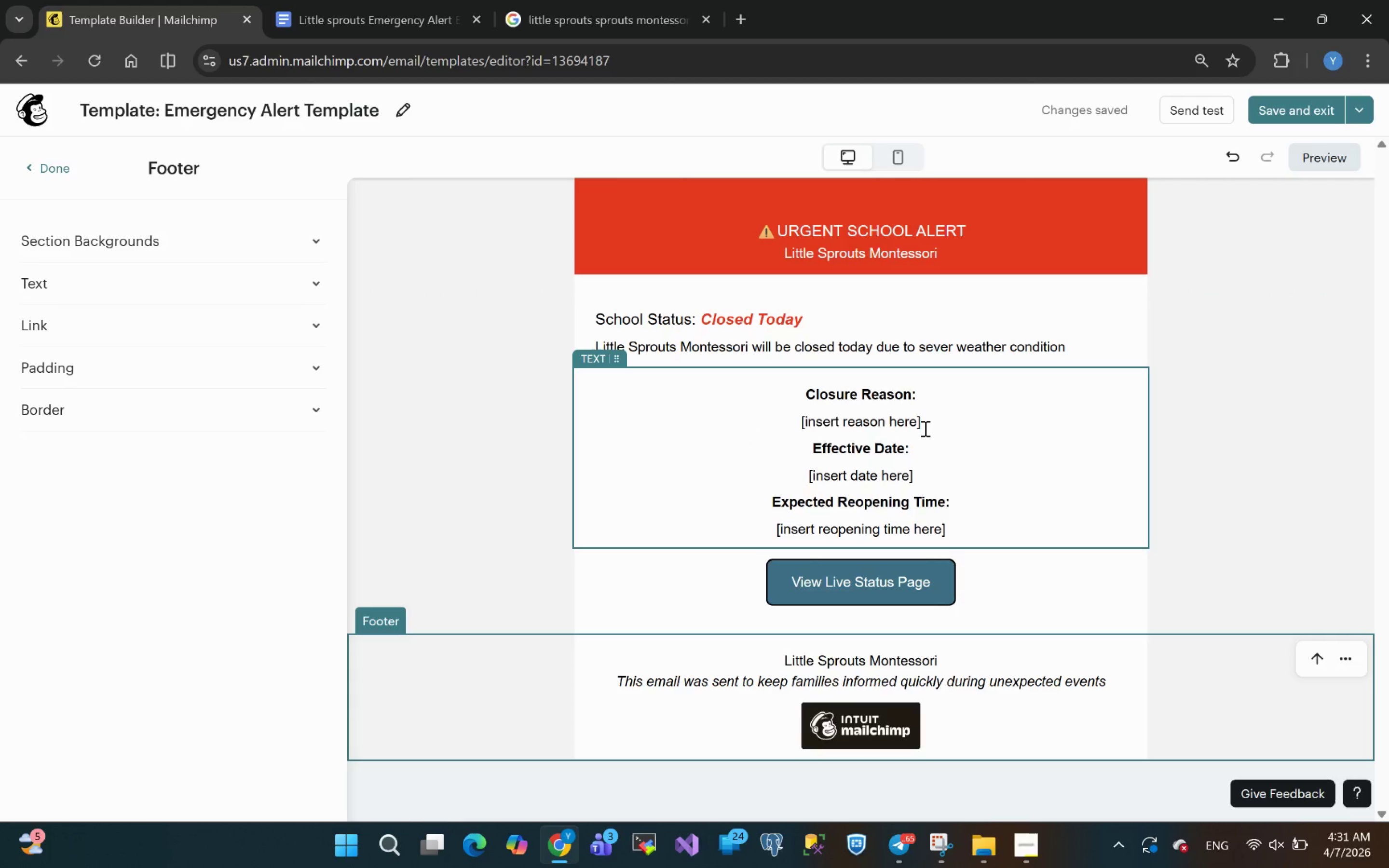 
left_click([1311, 110])
 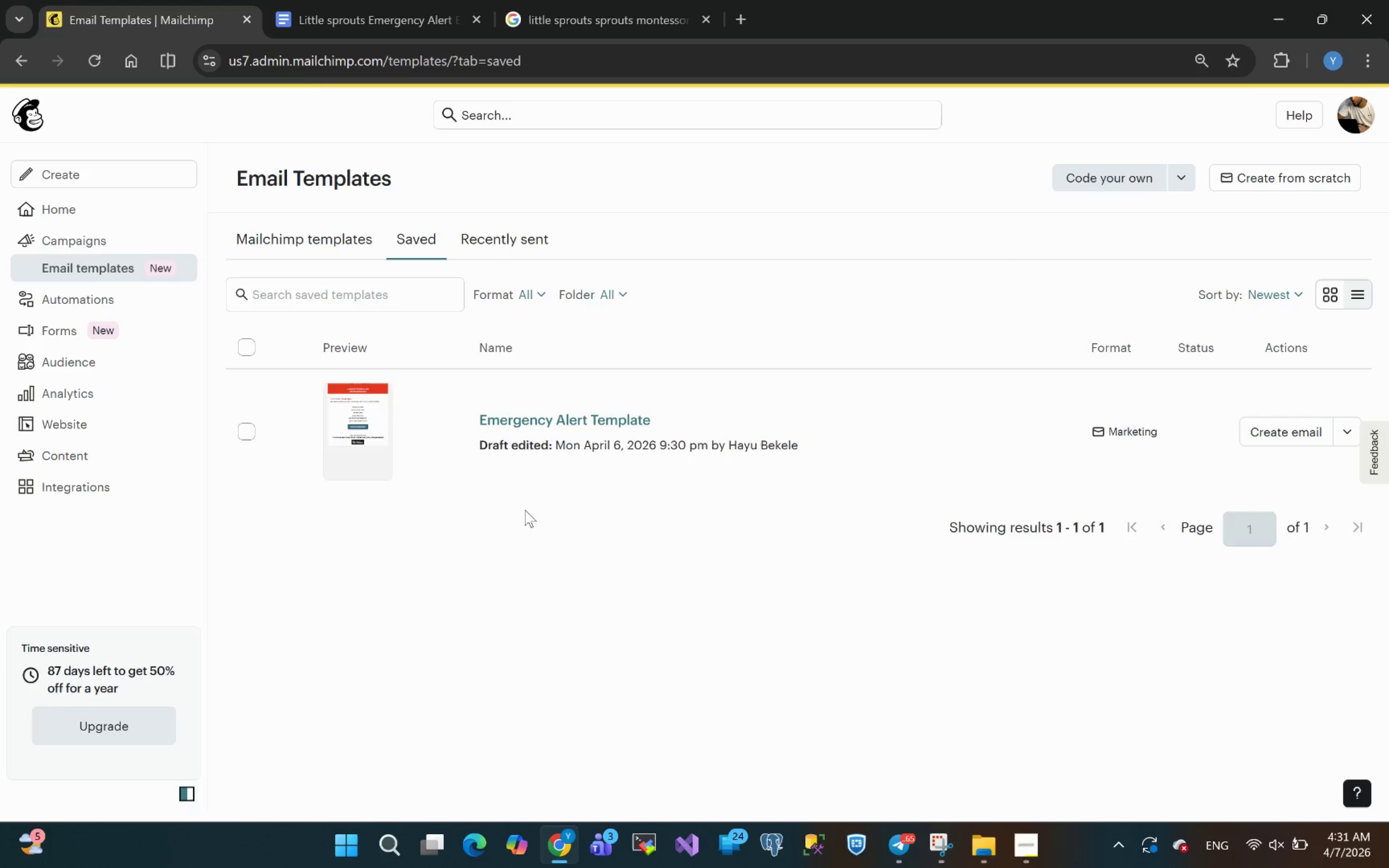 
wait(5.54)
 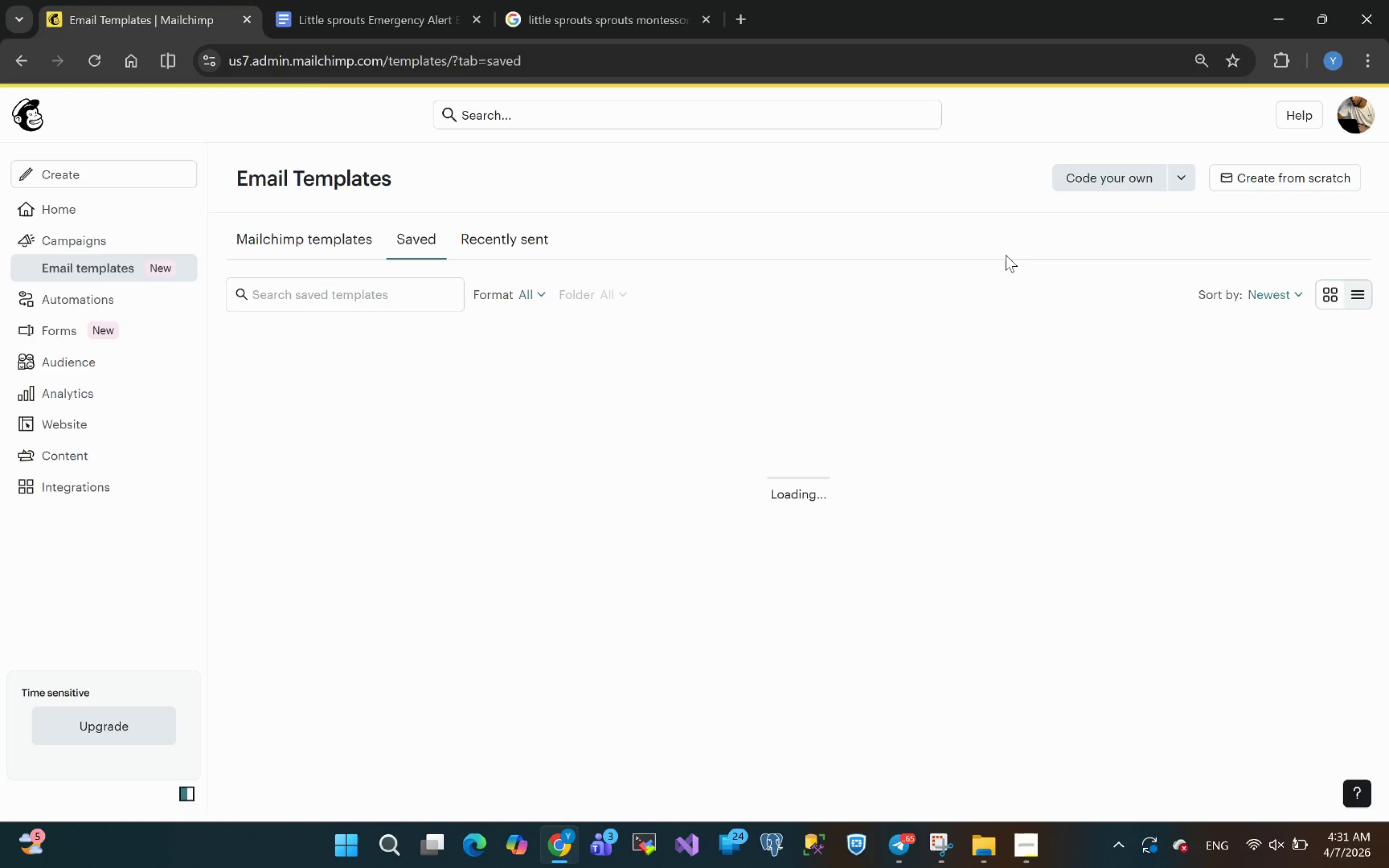 
left_click([340, 408])
 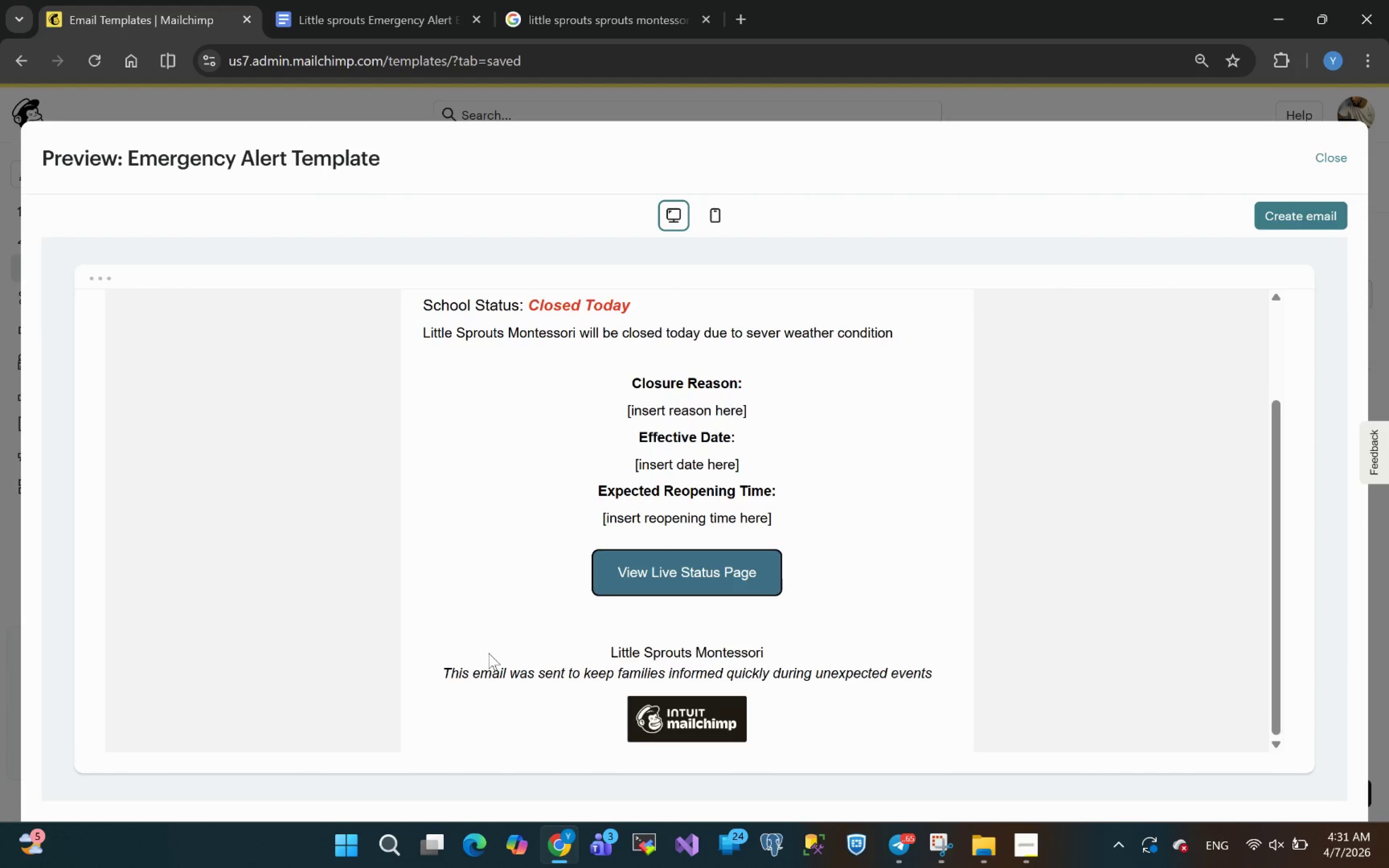 
wait(7.38)
 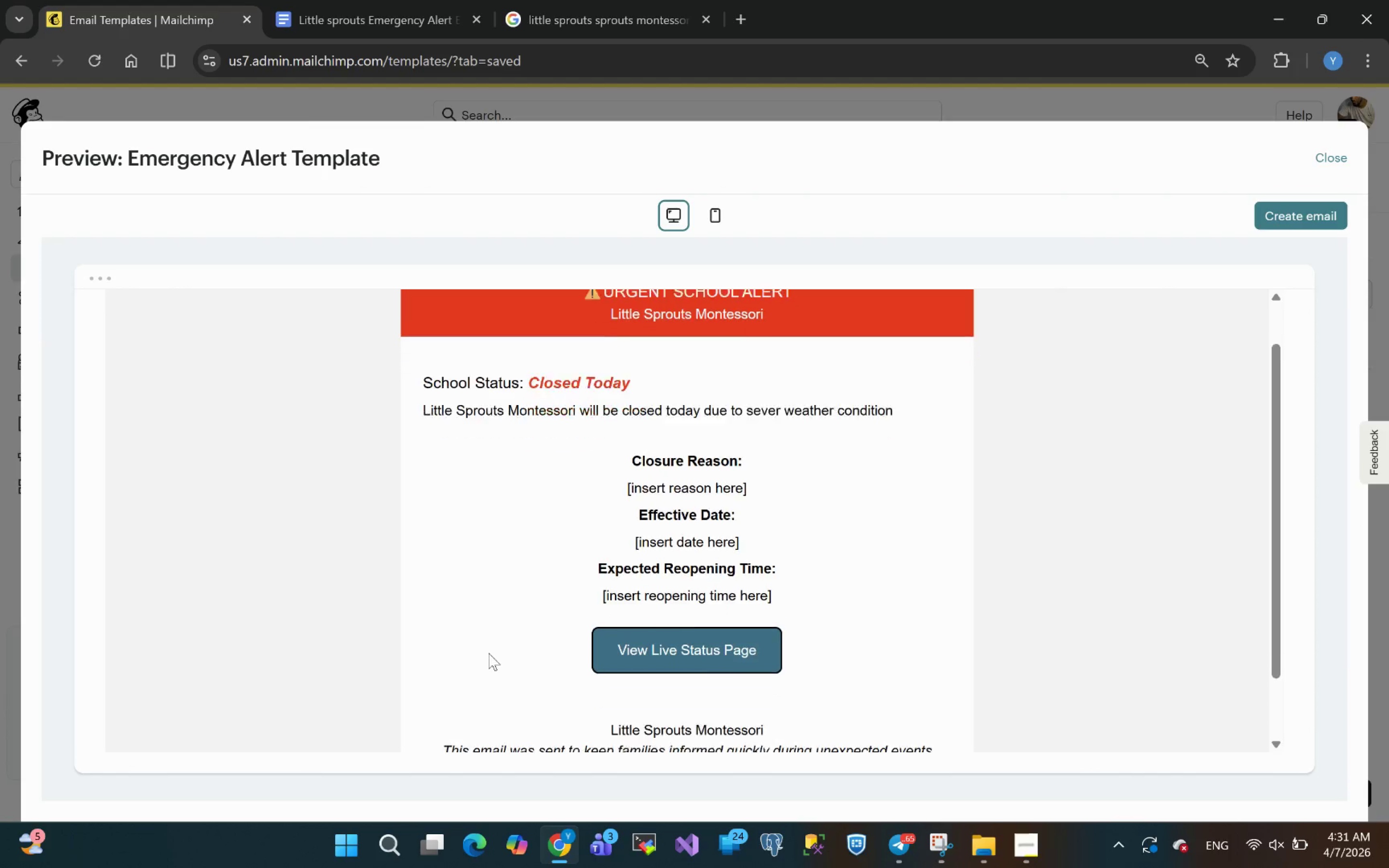 
left_click([719, 217])
 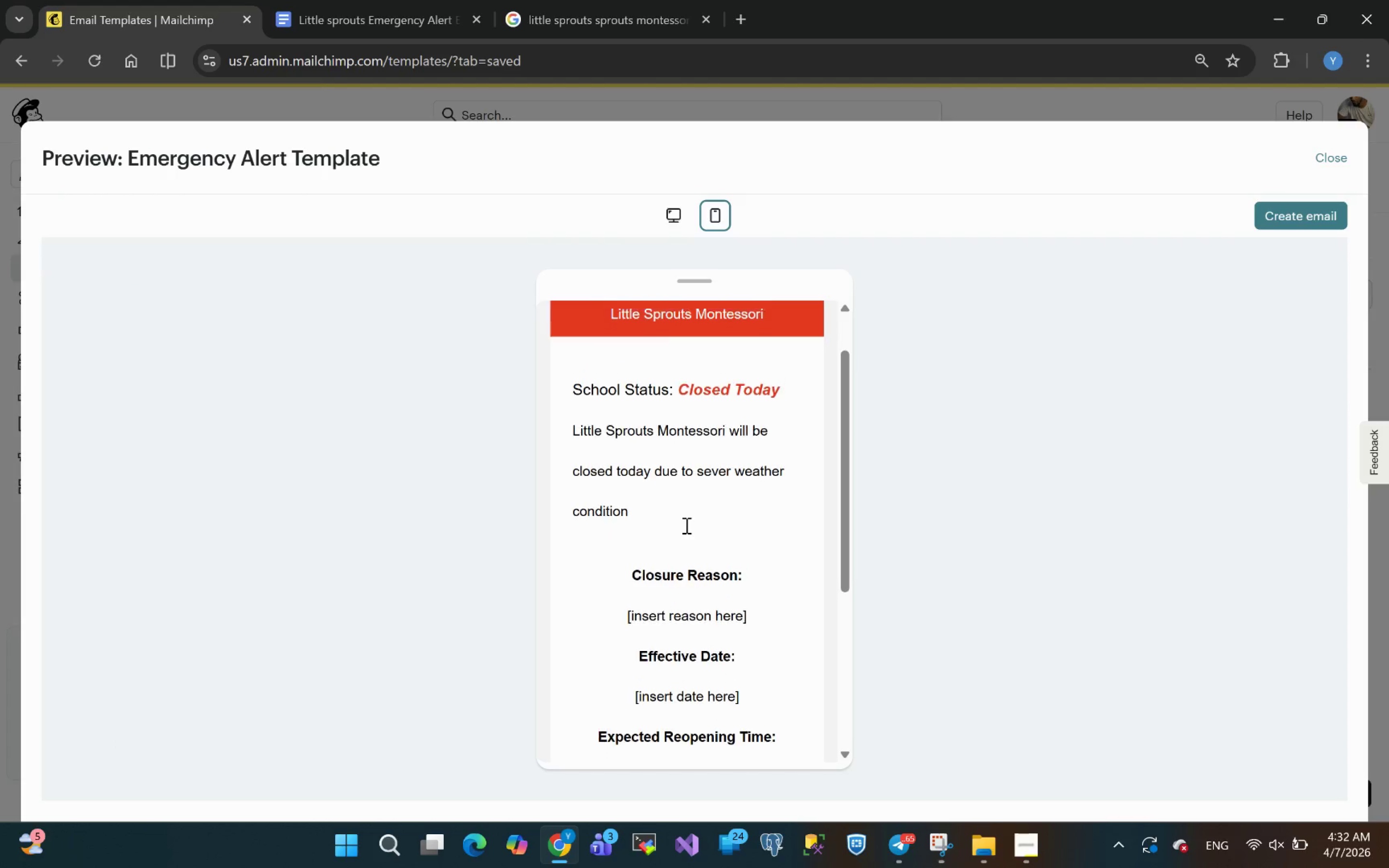 
wait(13.54)
 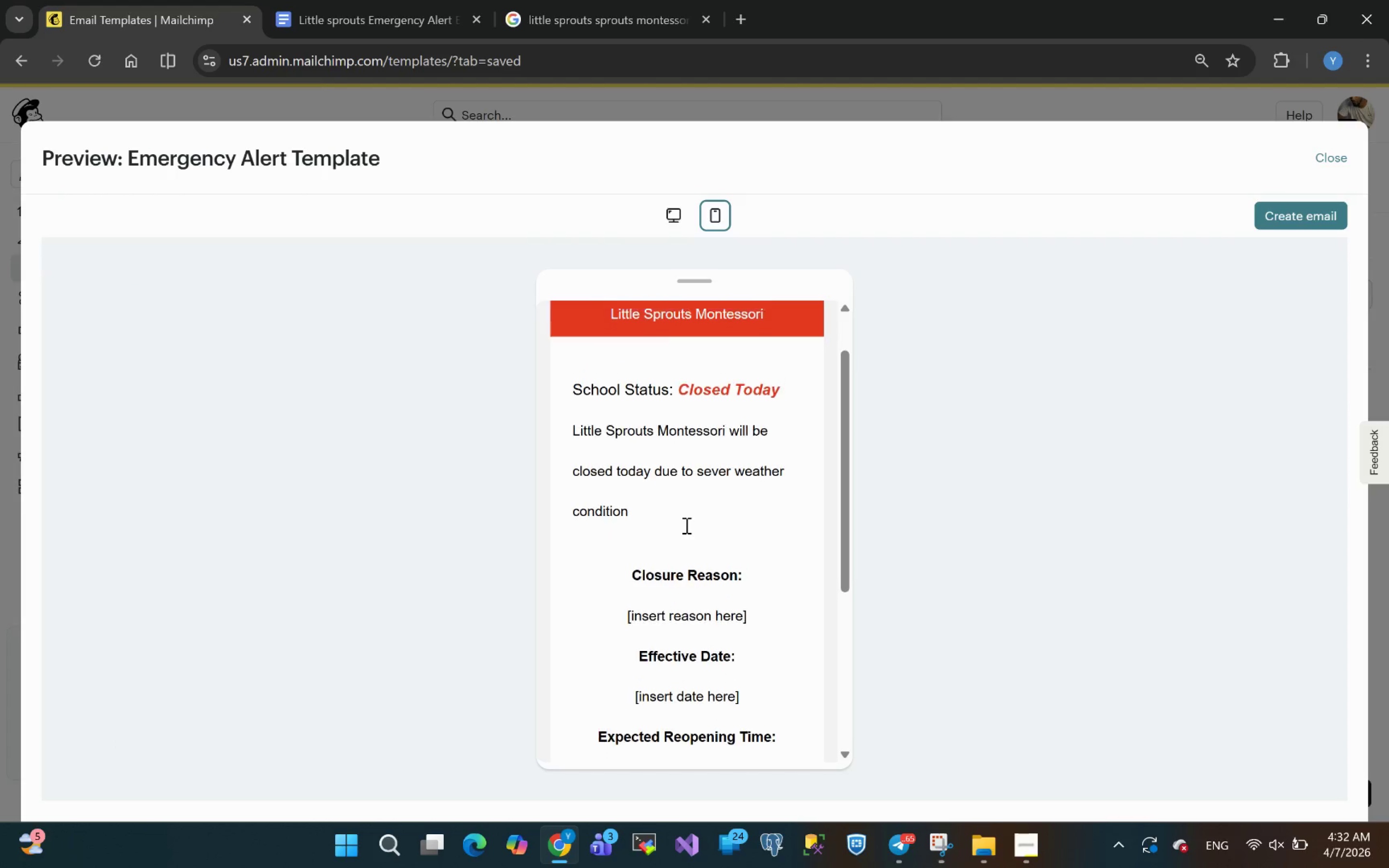 
left_click([1325, 152])
 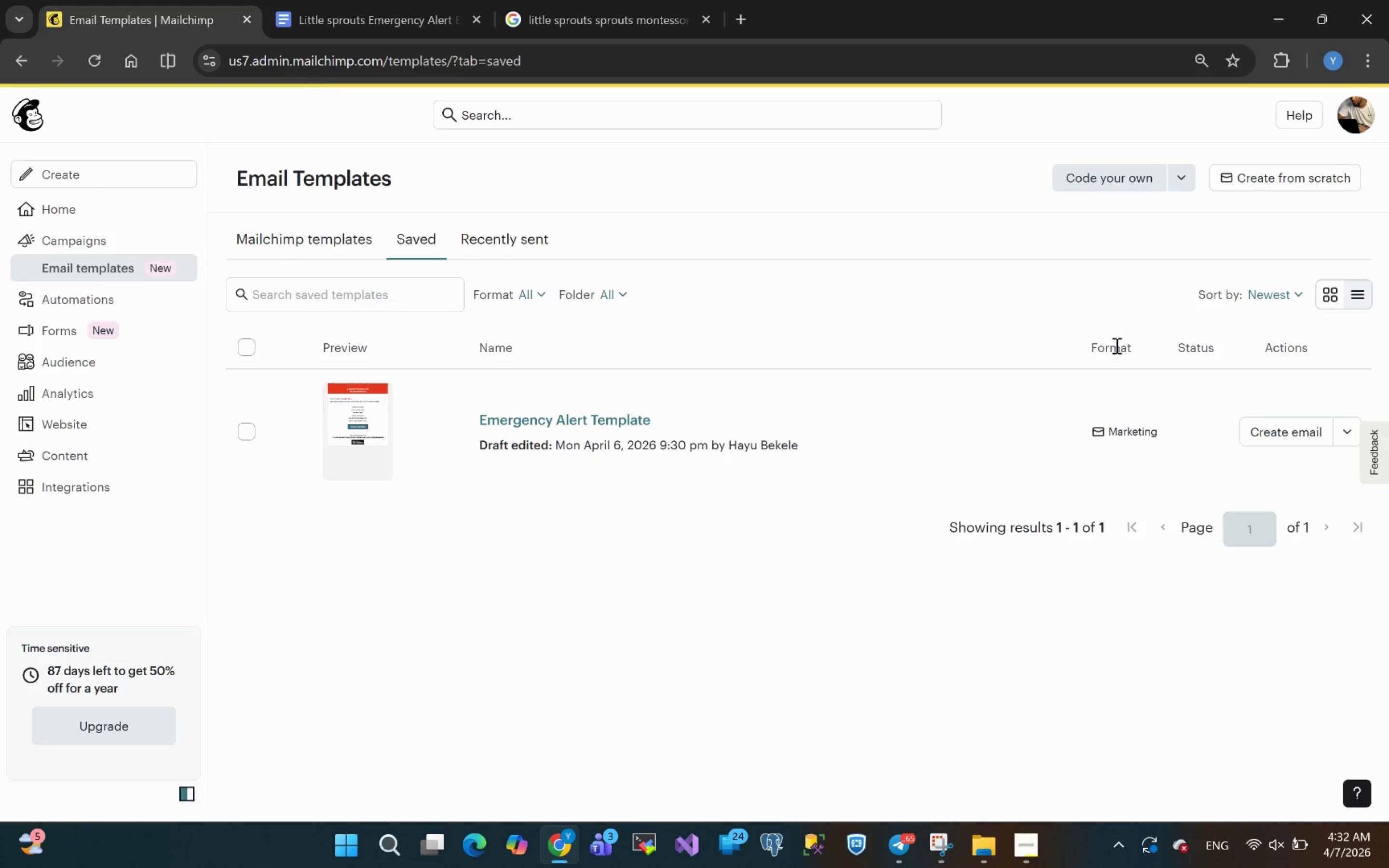 
left_click([1292, 353])
 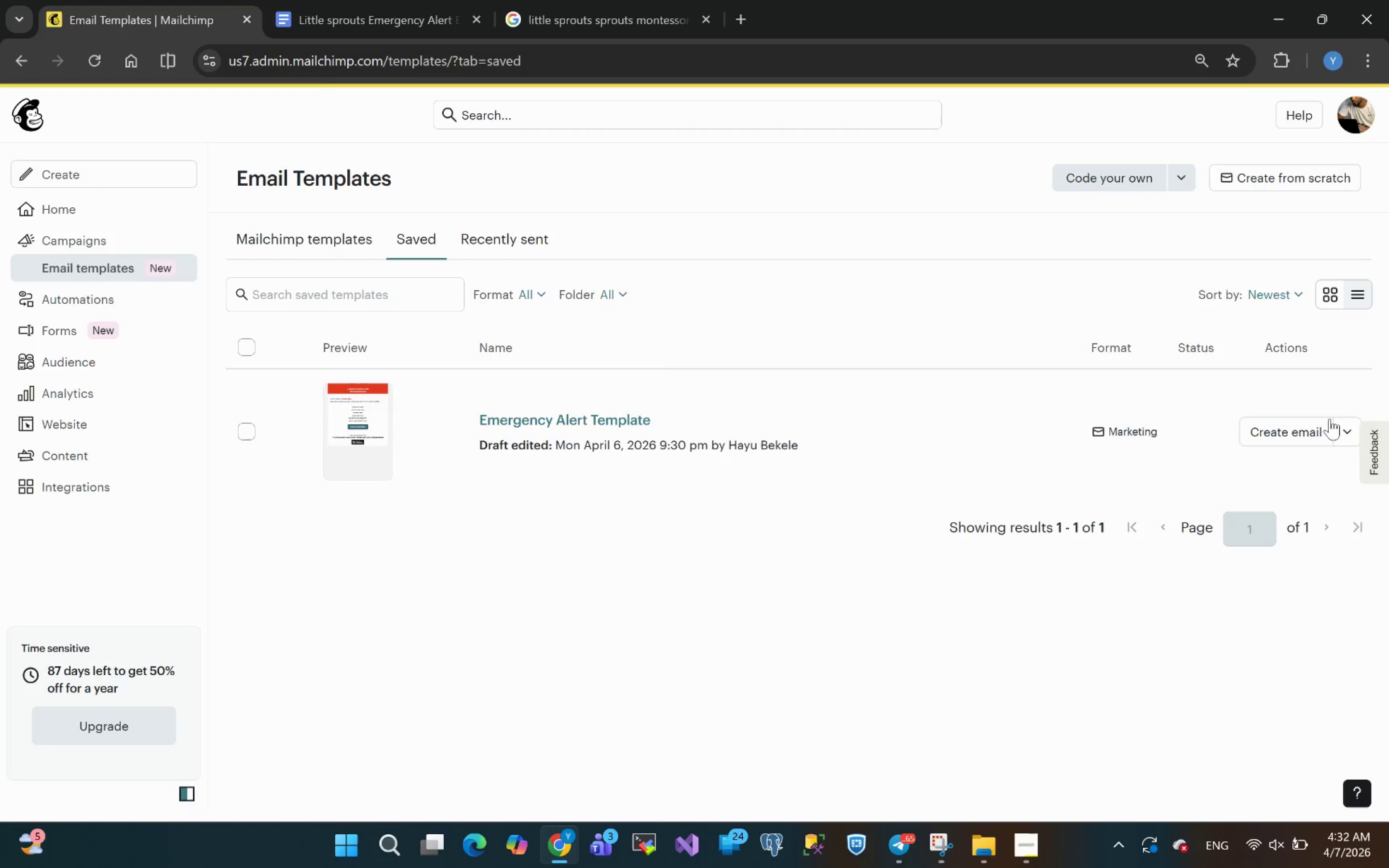 
left_click([1348, 438])
 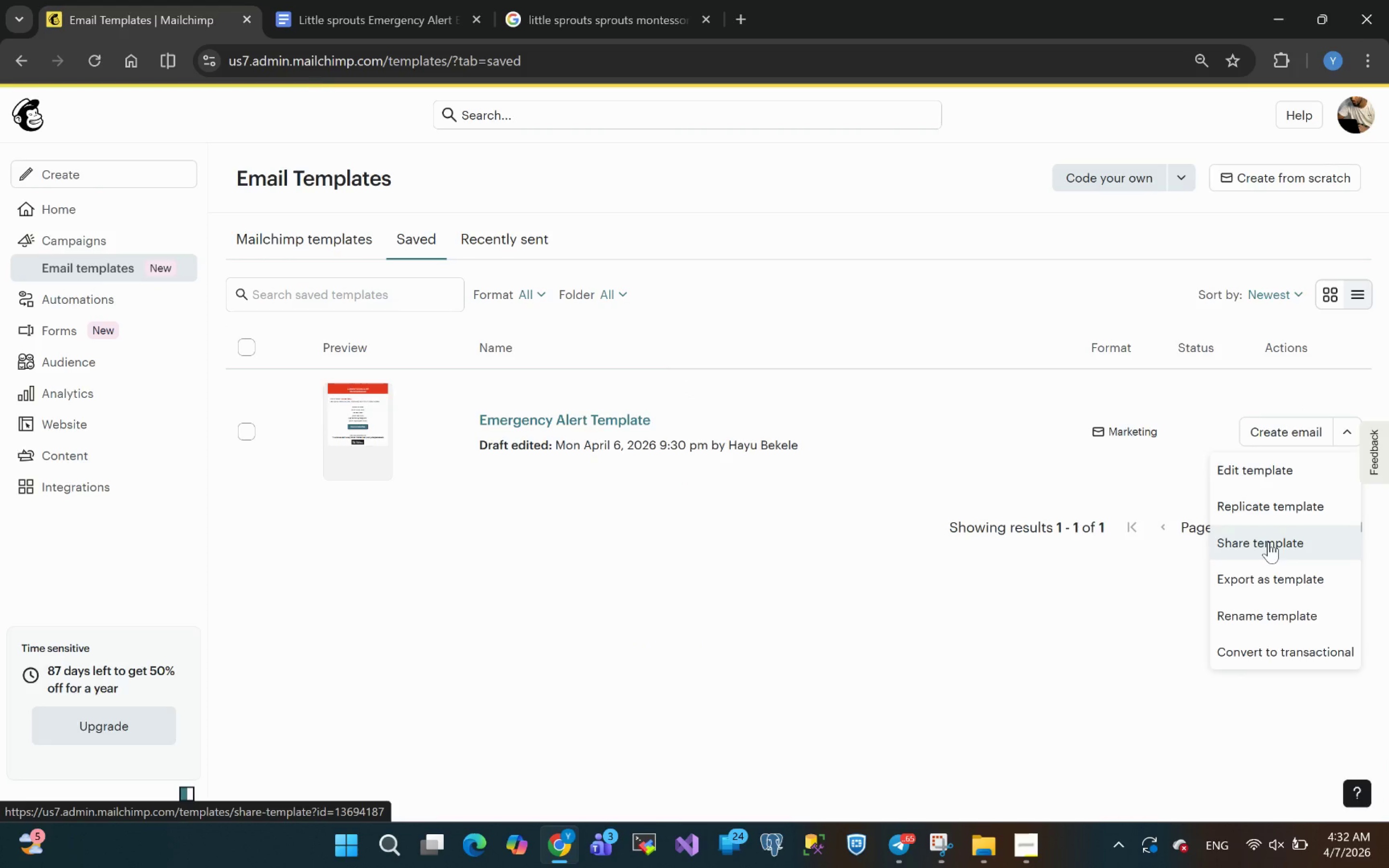 
left_click([1268, 542])
 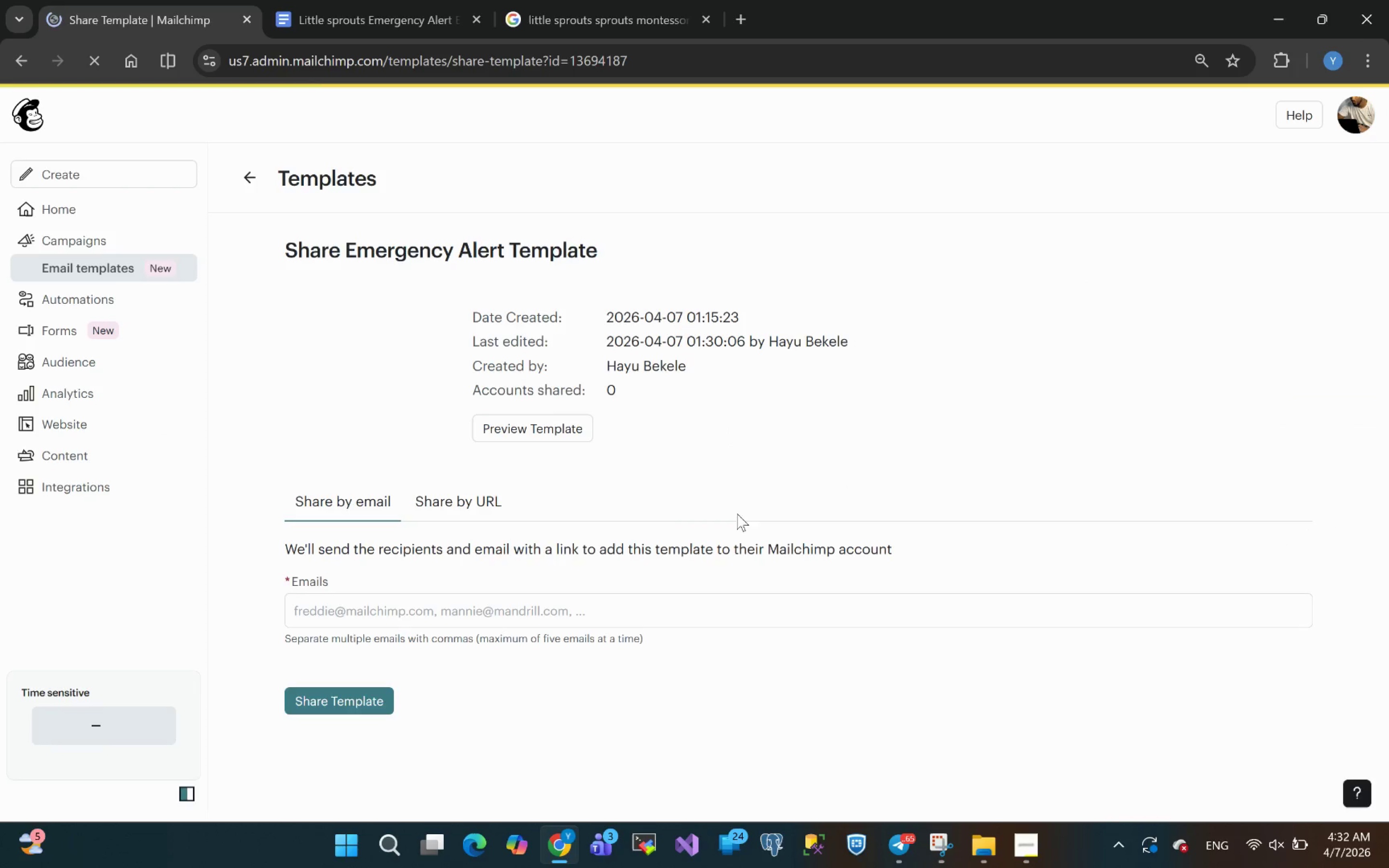 
wait(6.38)
 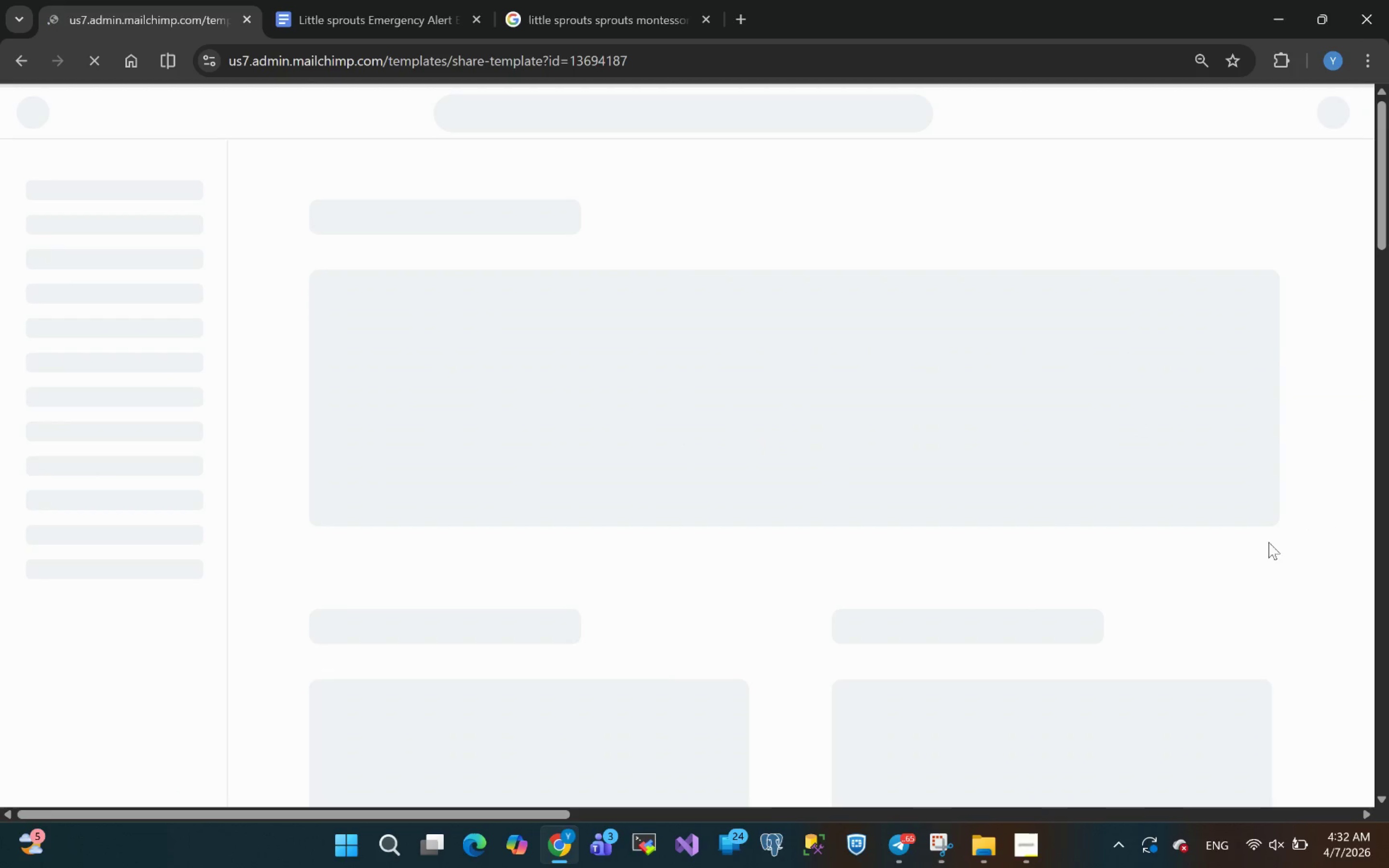 
left_click([462, 595])
 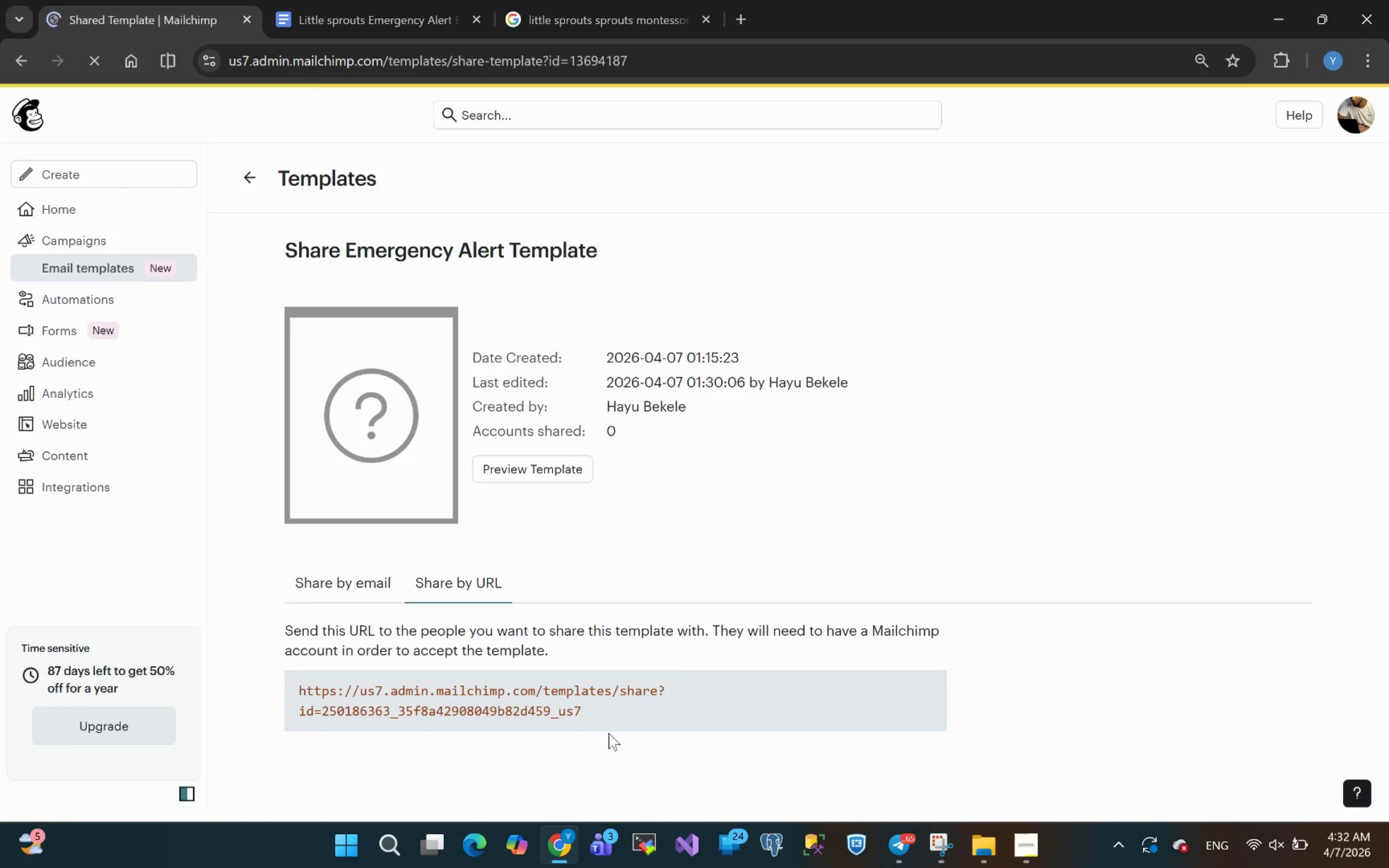 
left_click_drag(start_coordinate=[594, 712], to_coordinate=[294, 689])
 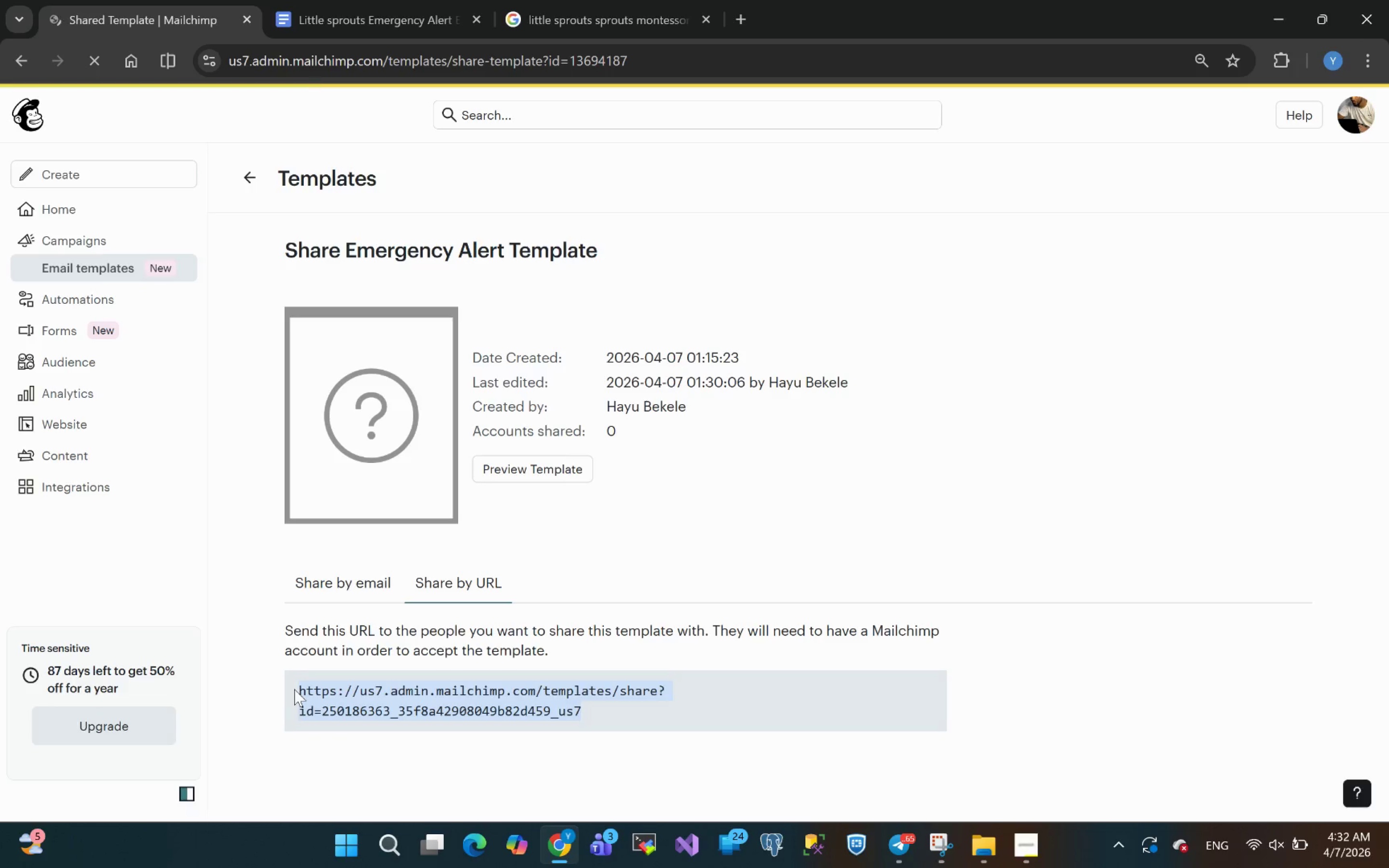 
key(Control+C)
 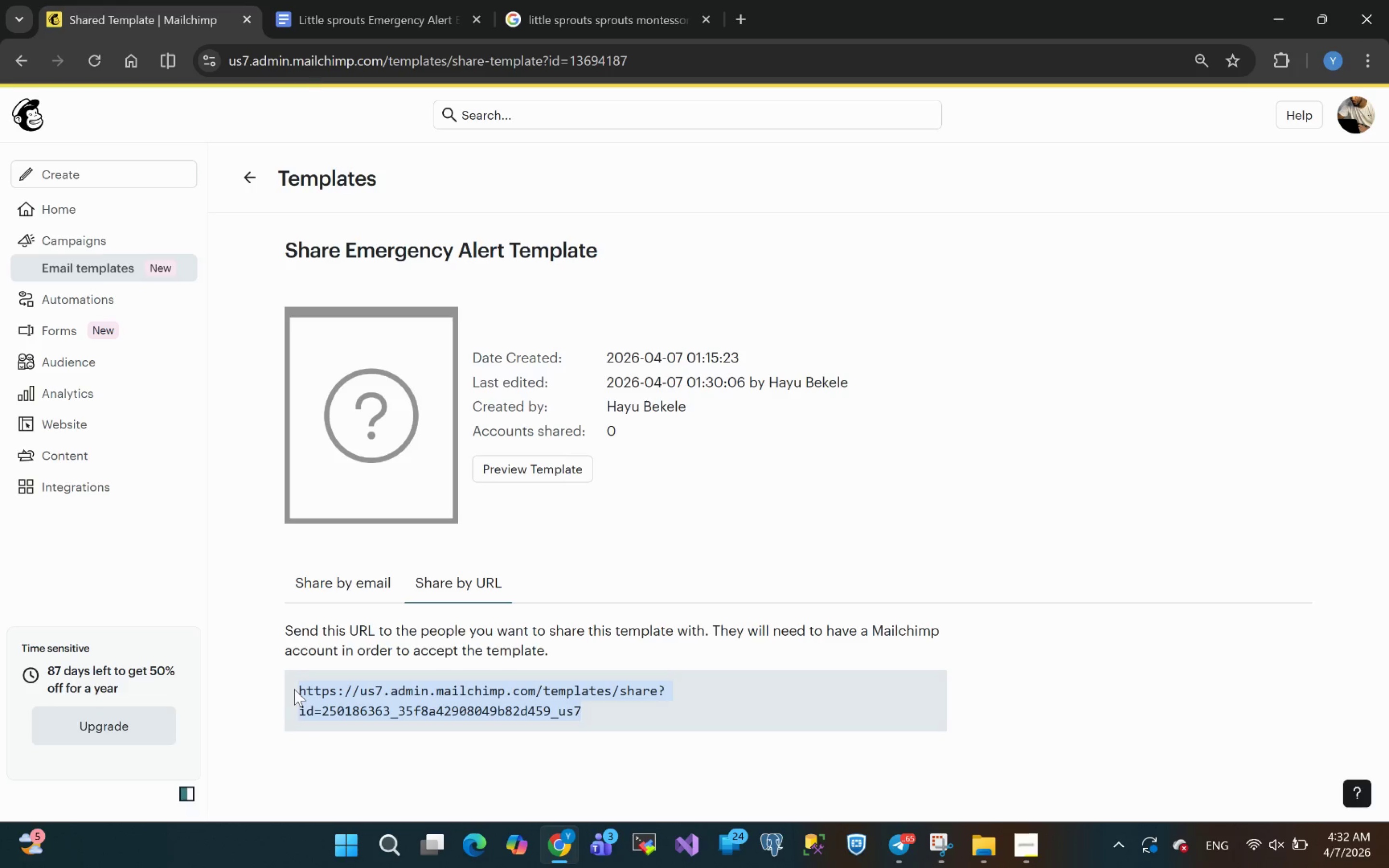 
key(Control+Space)
 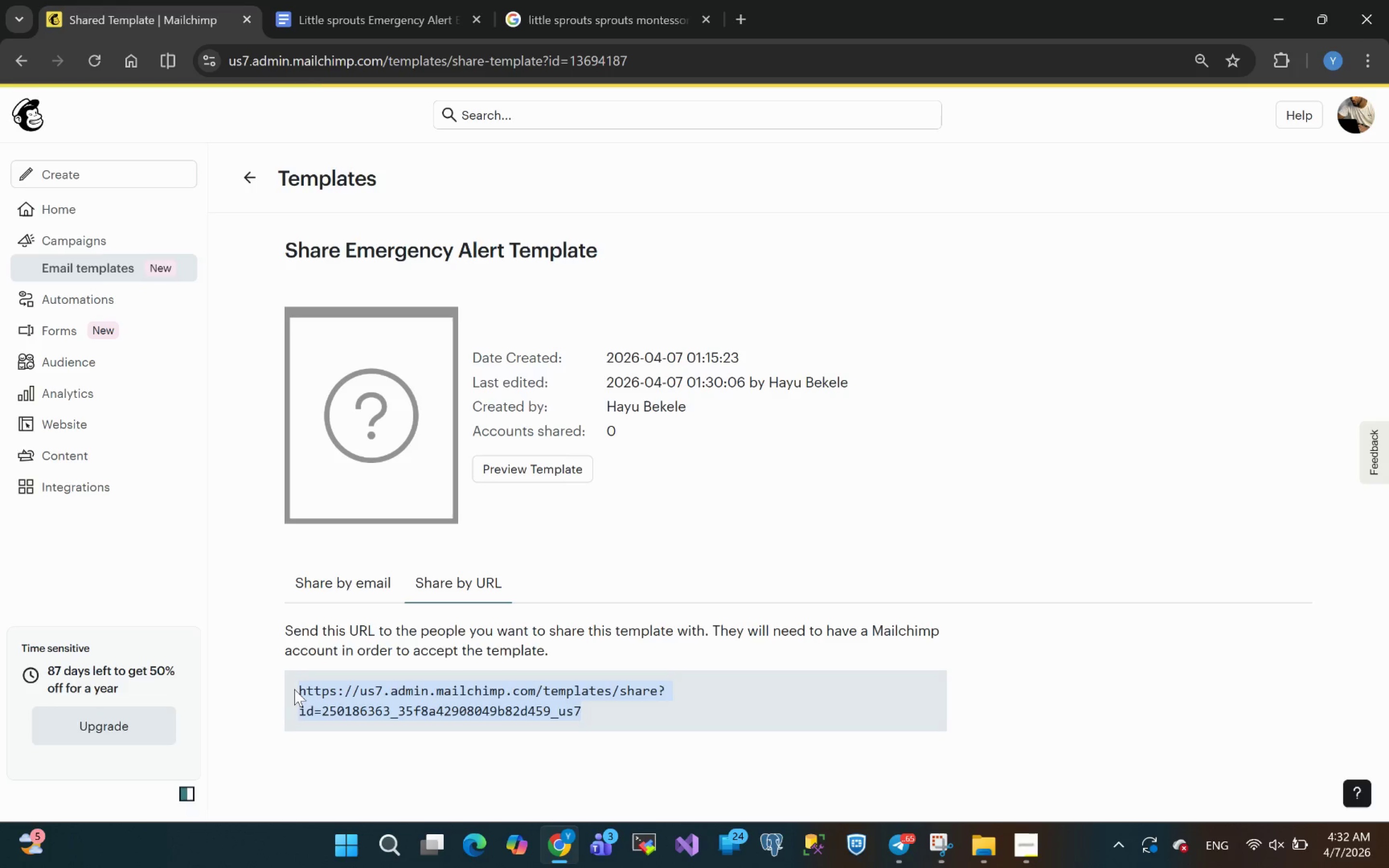 
key(Control+C)
 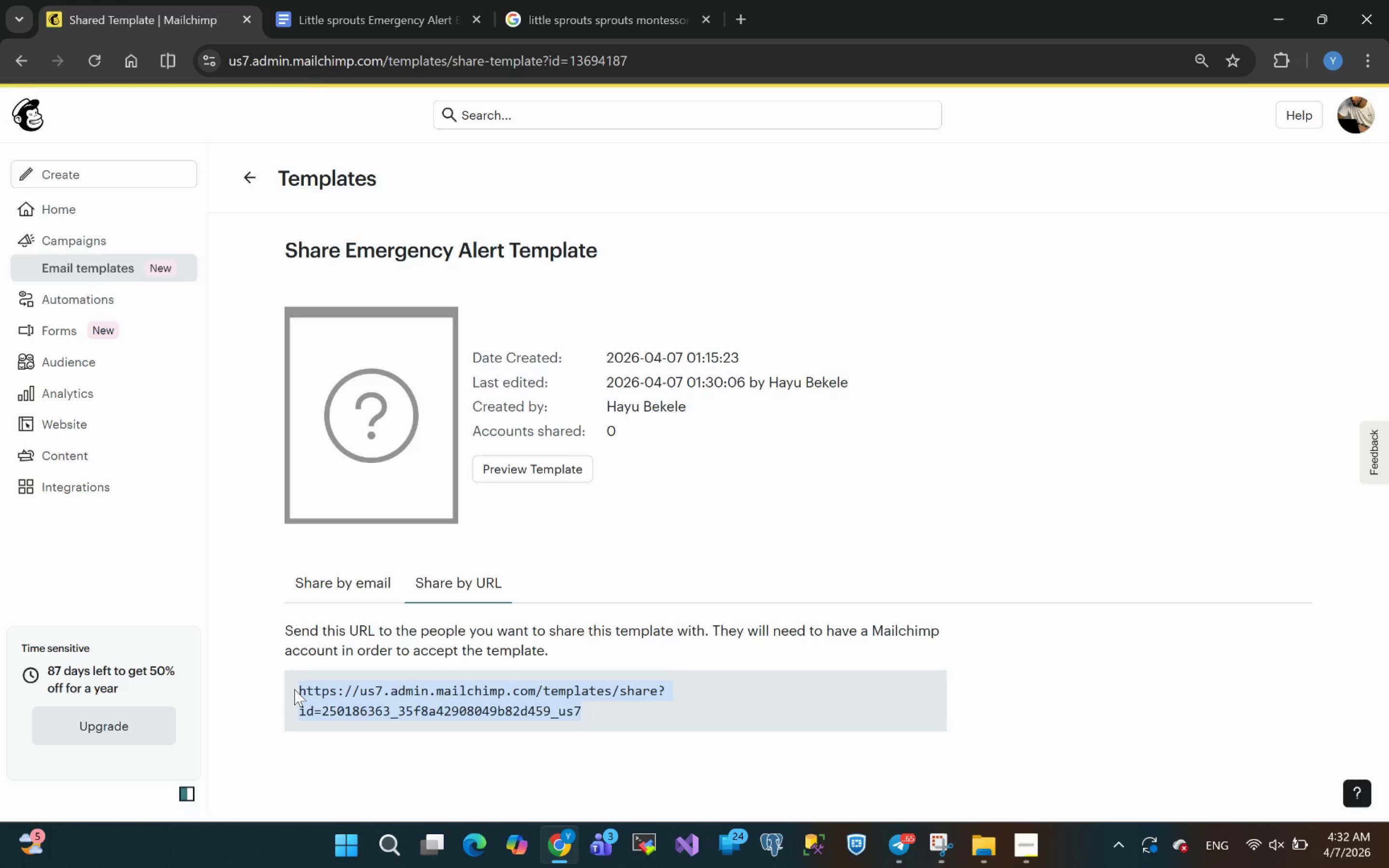 
key(Control+C)